 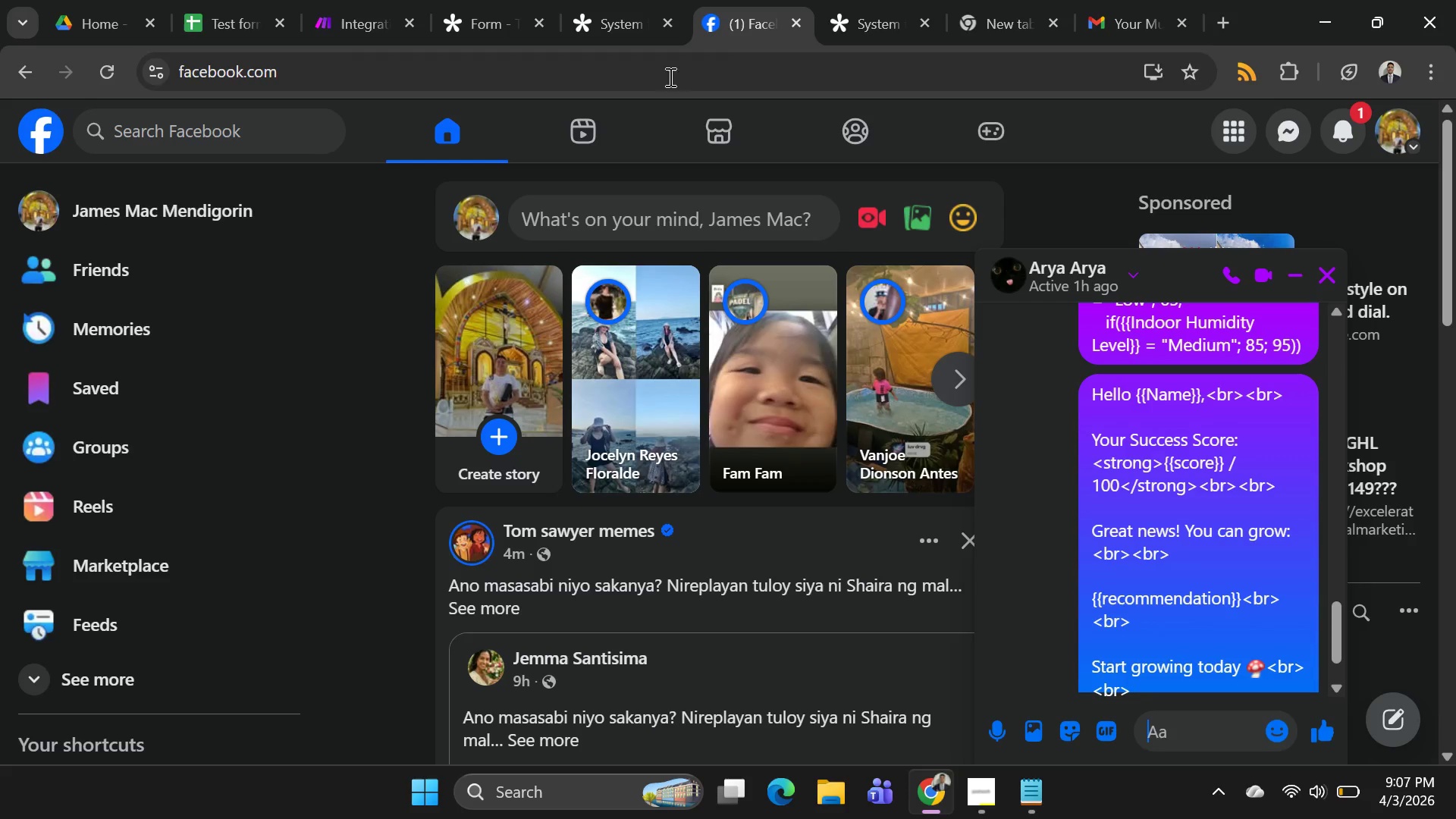 
left_click([623, 44])
 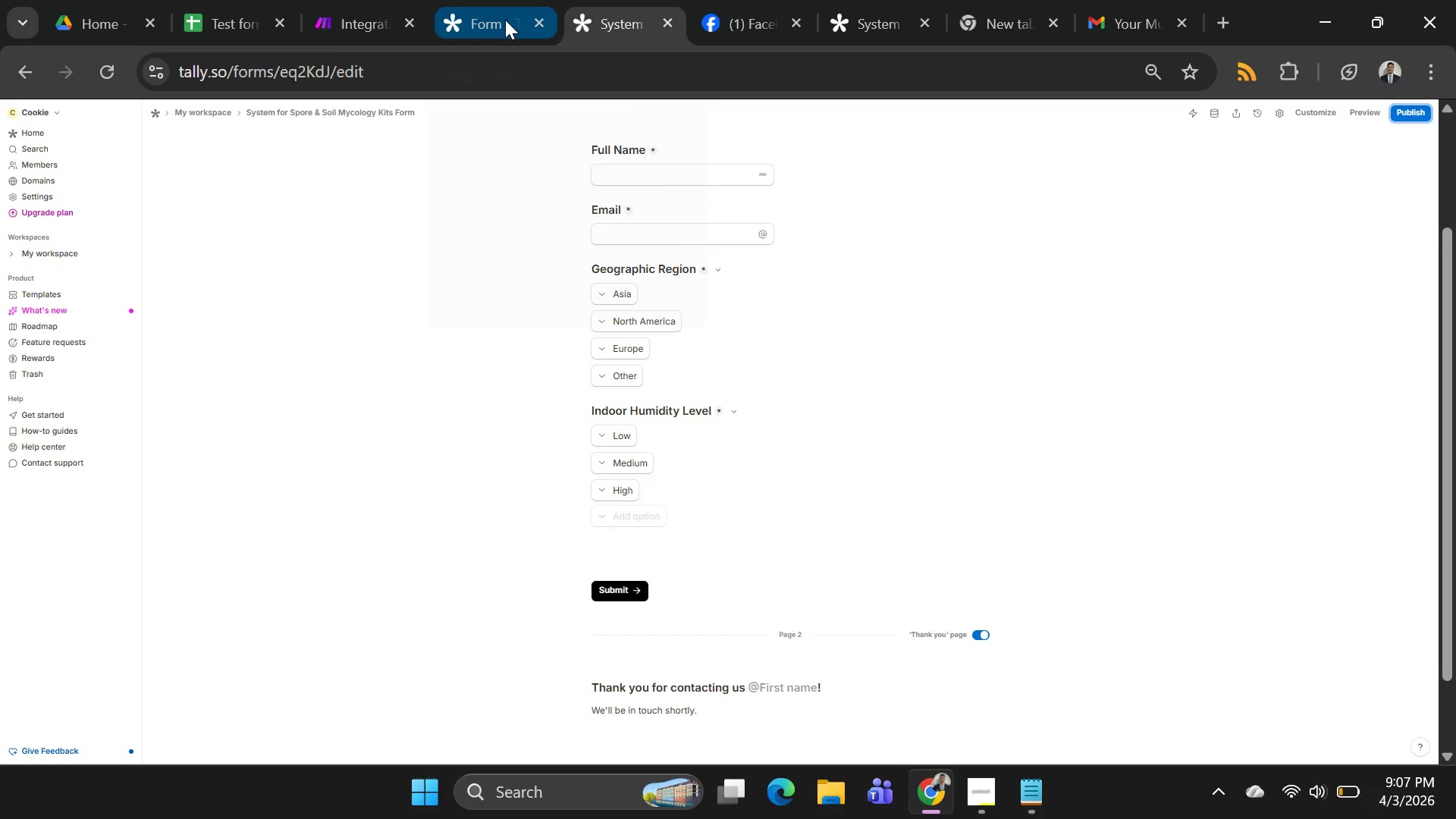 
left_click([500, 20])
 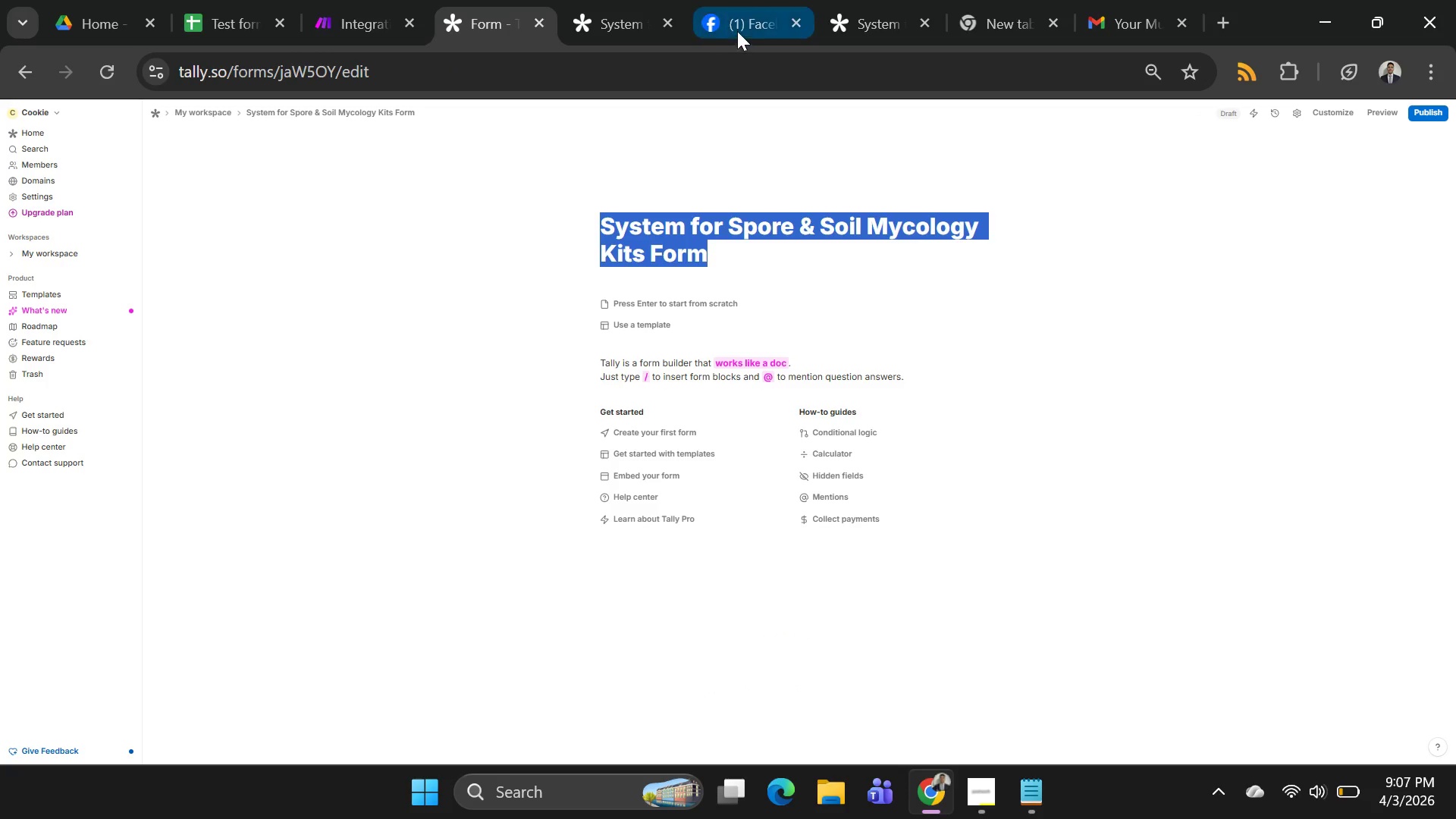 
left_click([739, 29])
 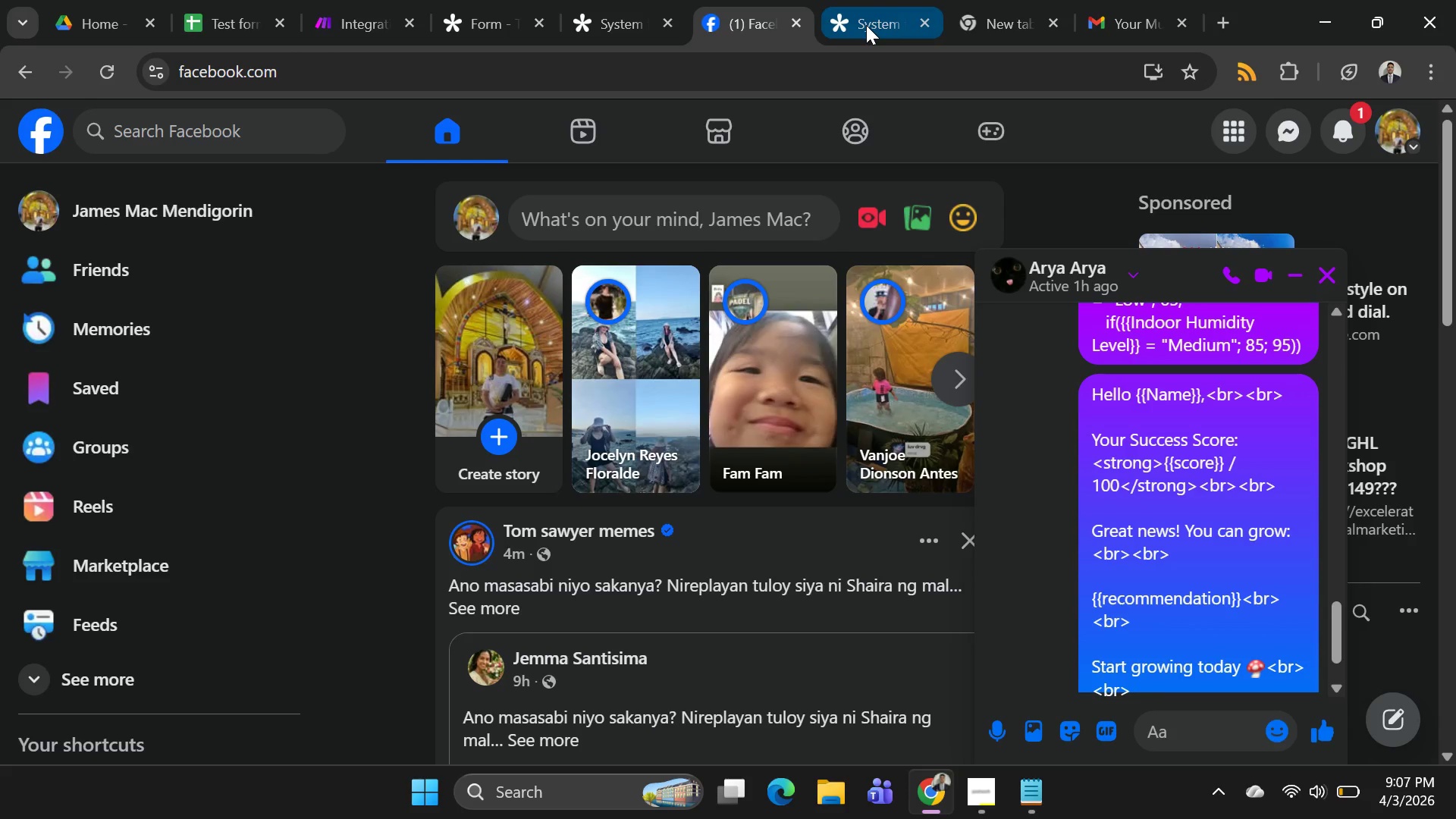 
left_click([866, 25])
 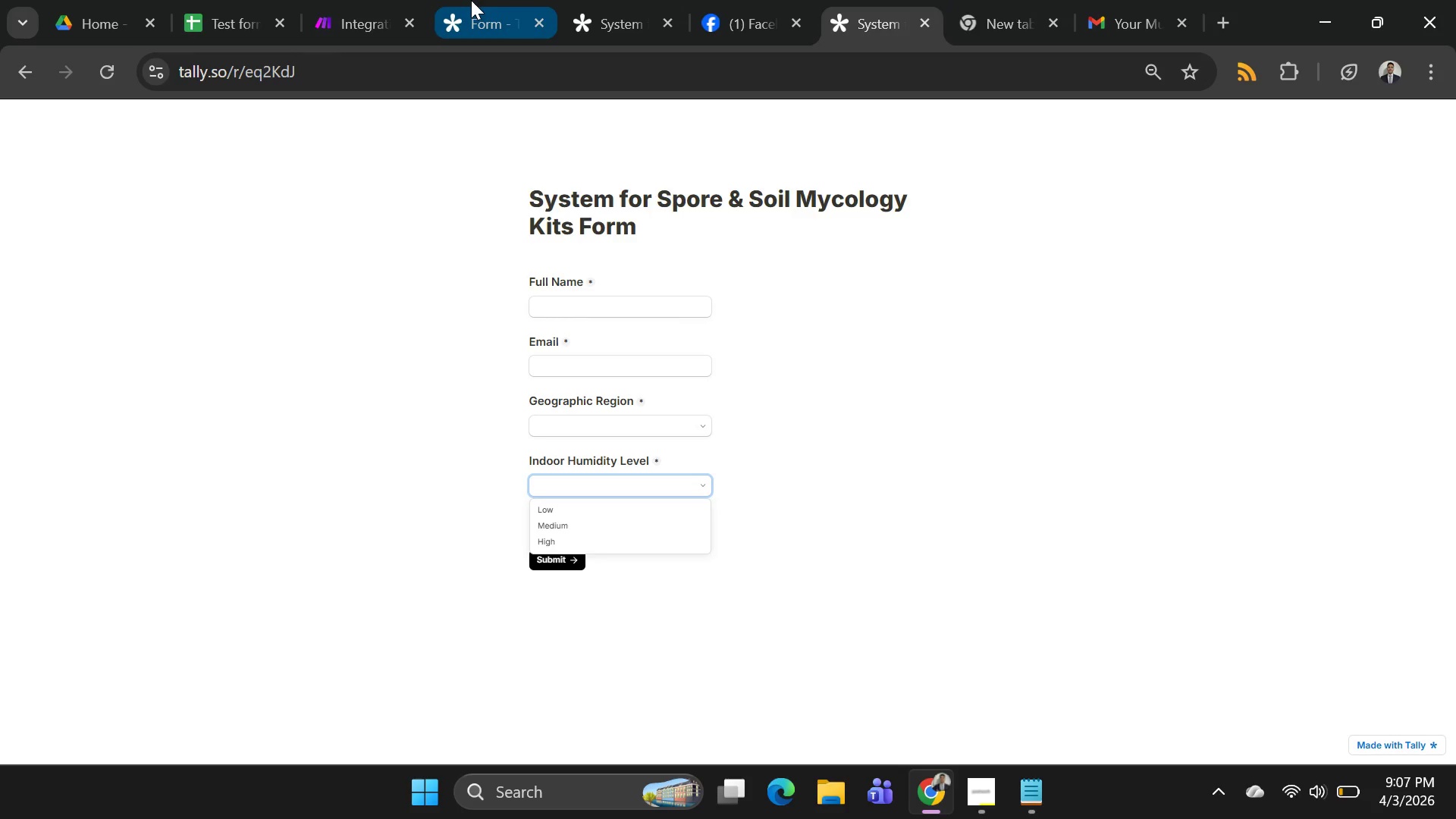 
left_click([349, 20])
 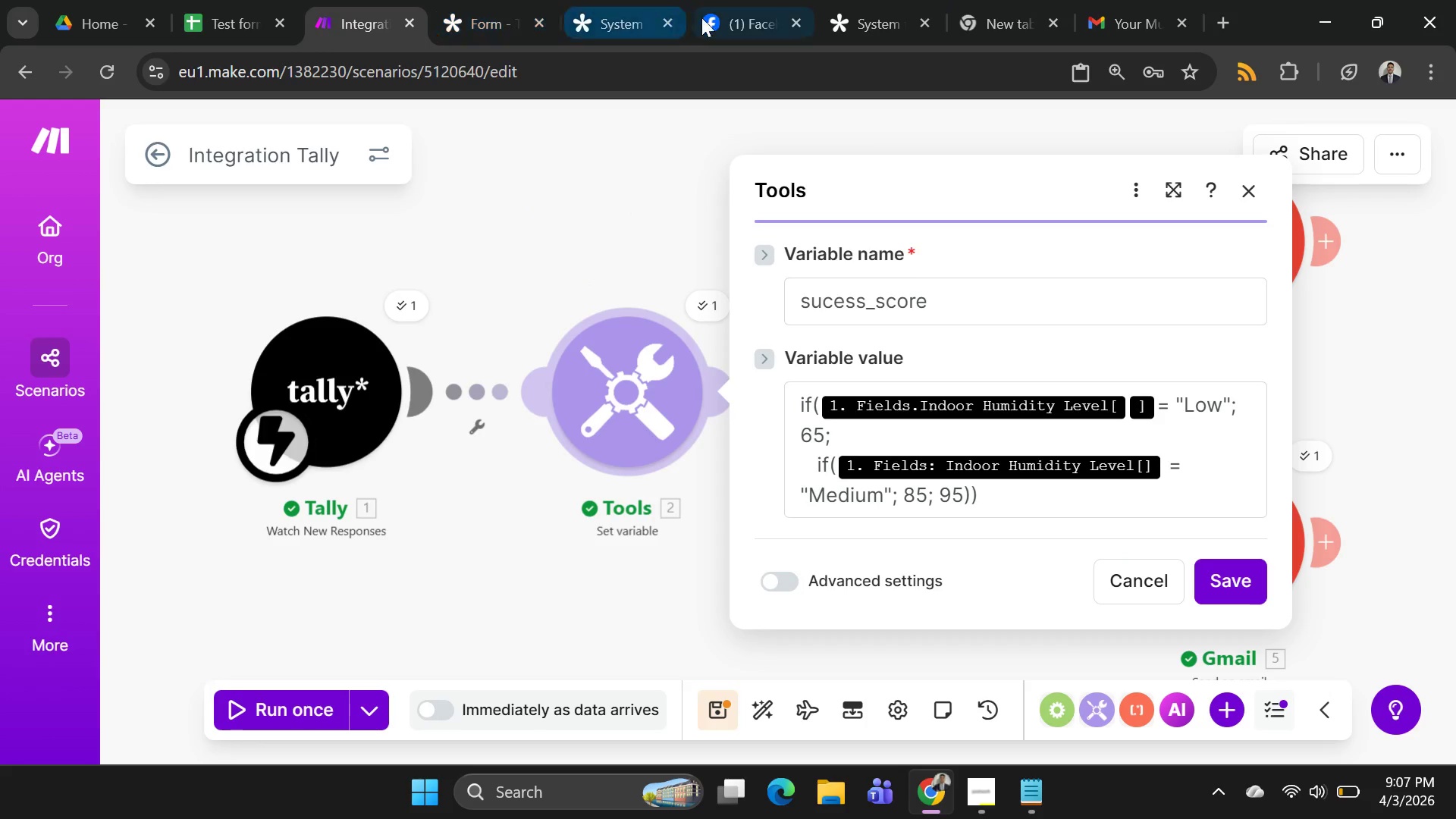 
left_click([706, 17])
 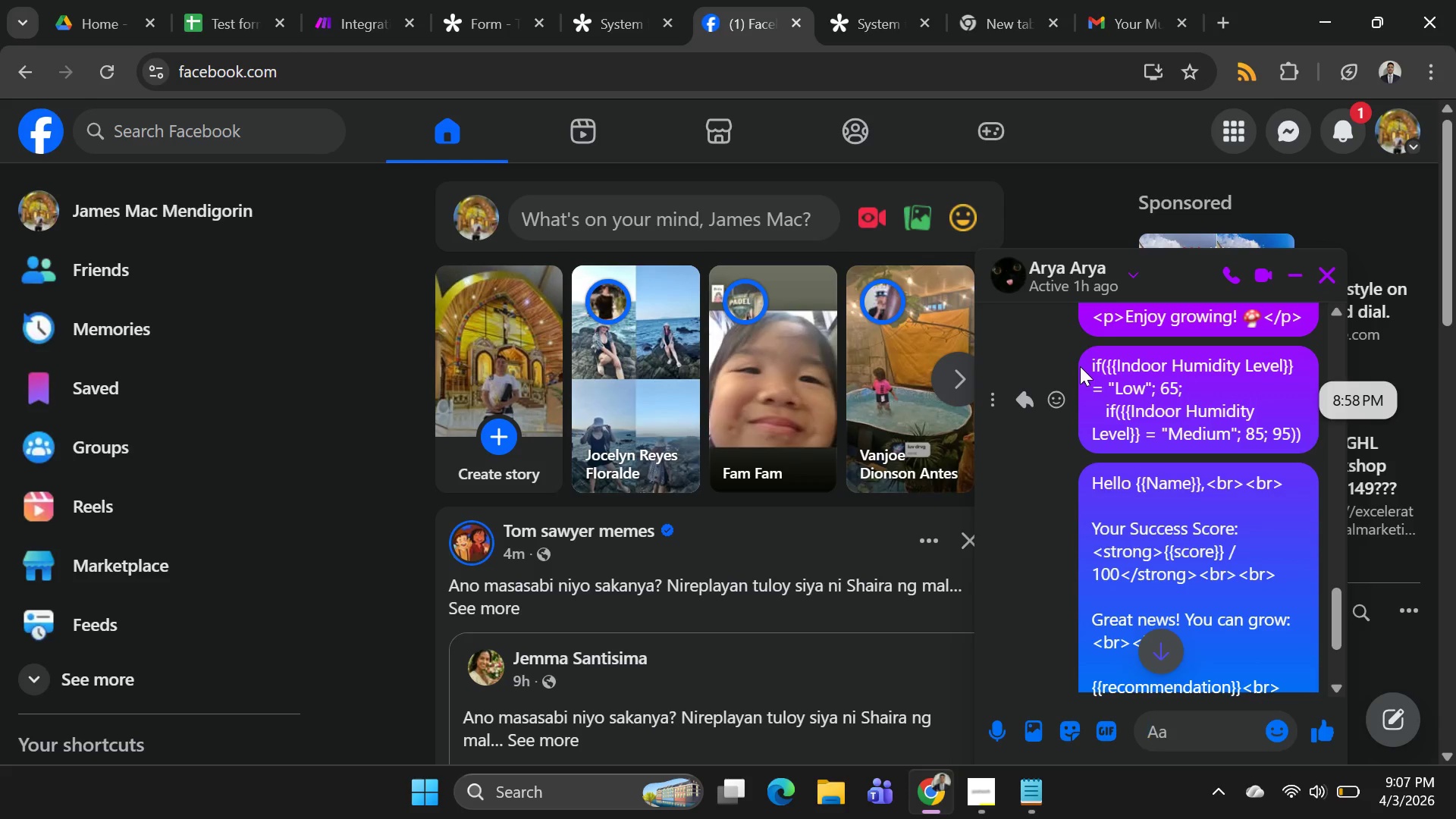 
left_click_drag(start_coordinate=[1087, 361], to_coordinate=[1304, 431])
 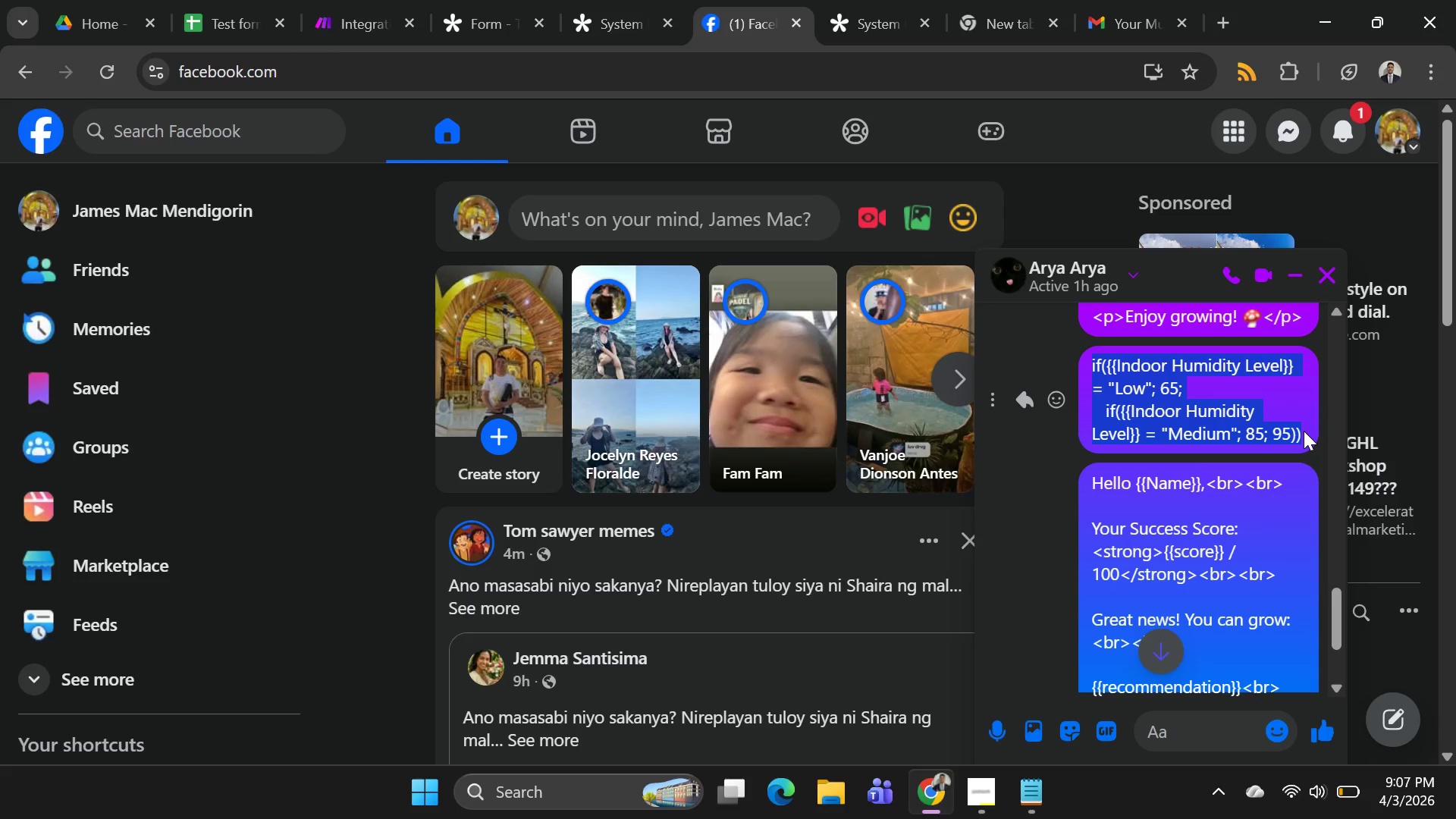 
left_click([1304, 431])
 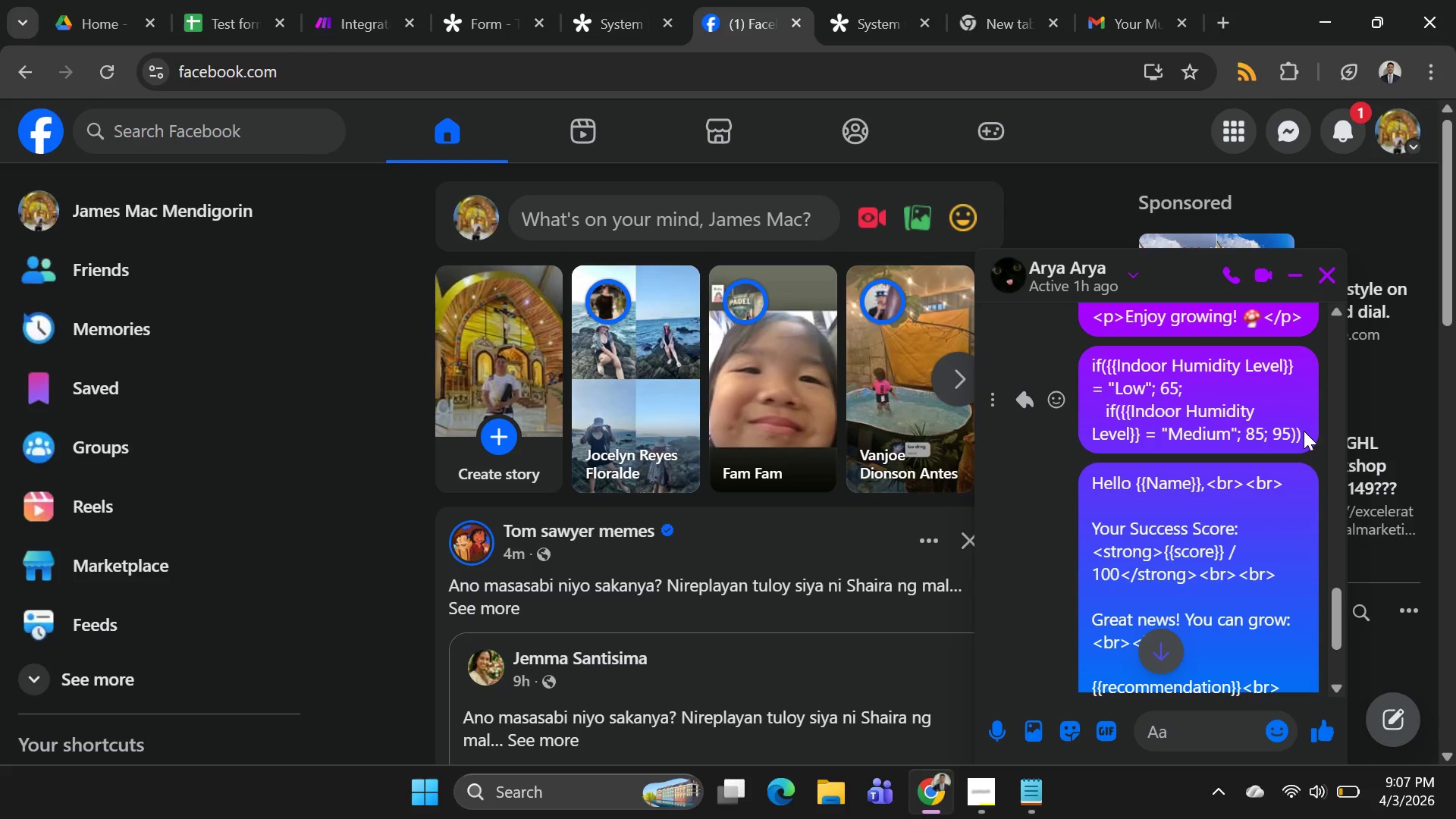 
key(Control+C)
 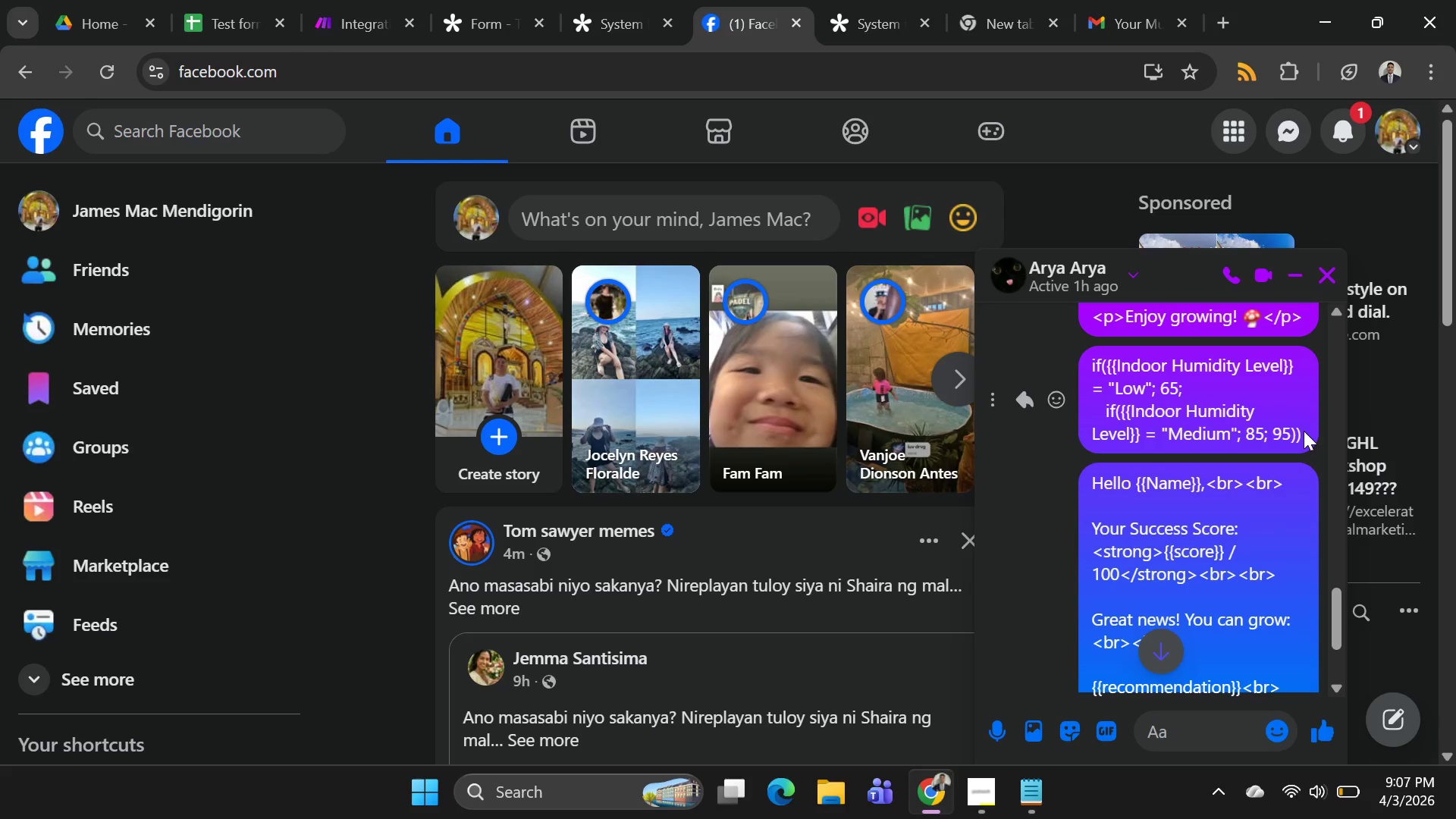 
key(Control+C)
 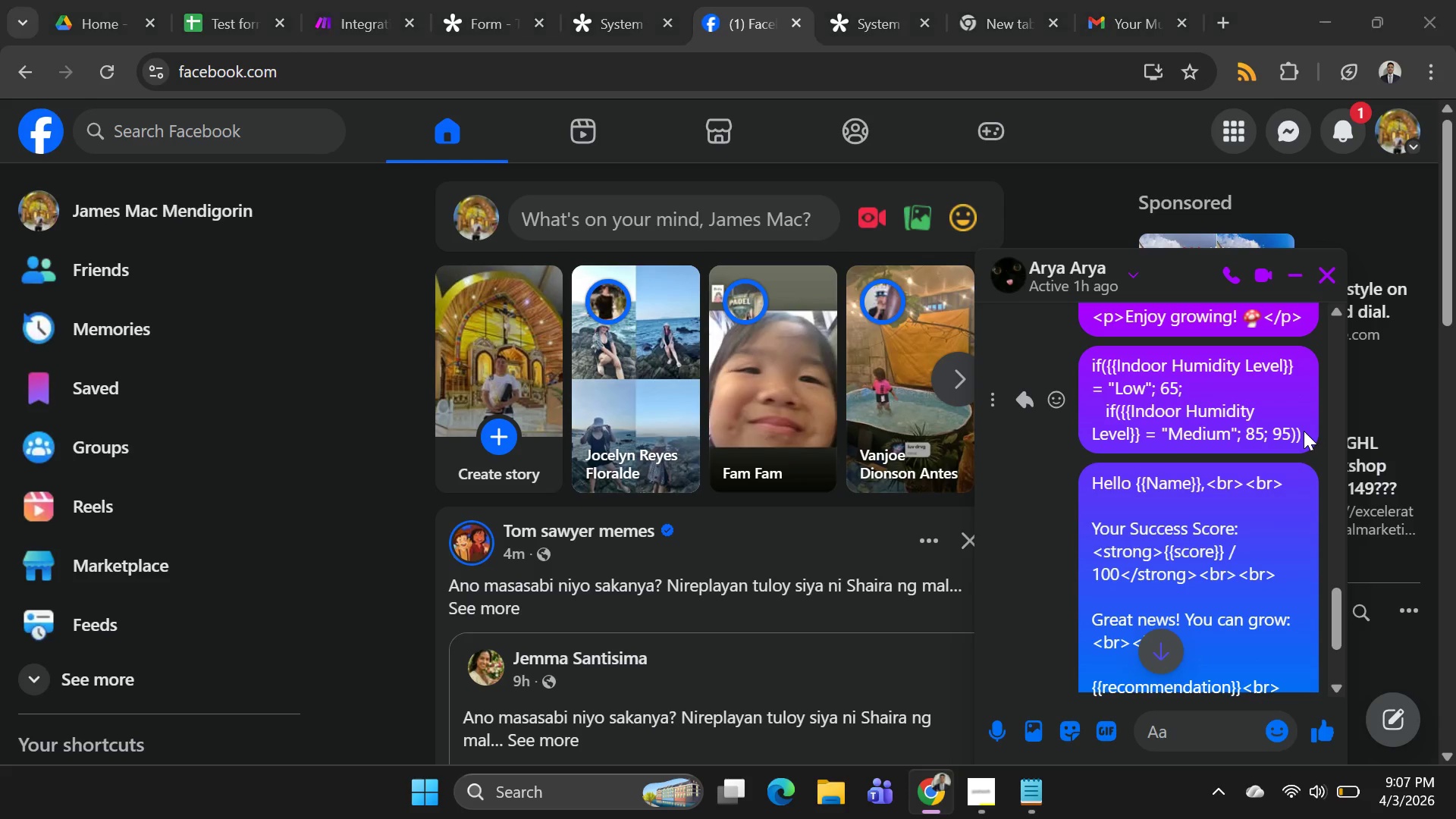 
key(Alt+AltLeft)
 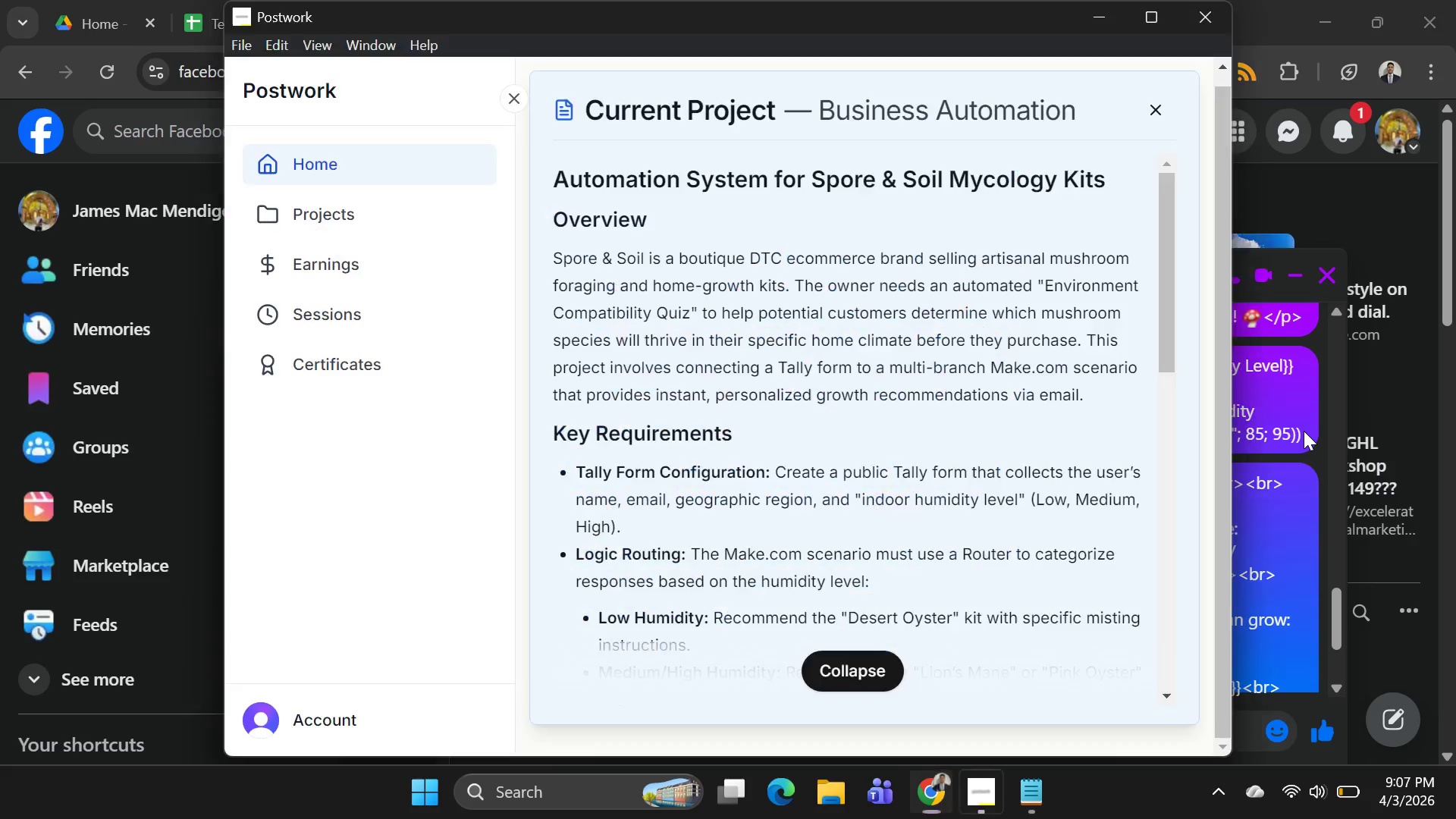 
key(Alt+Tab)